 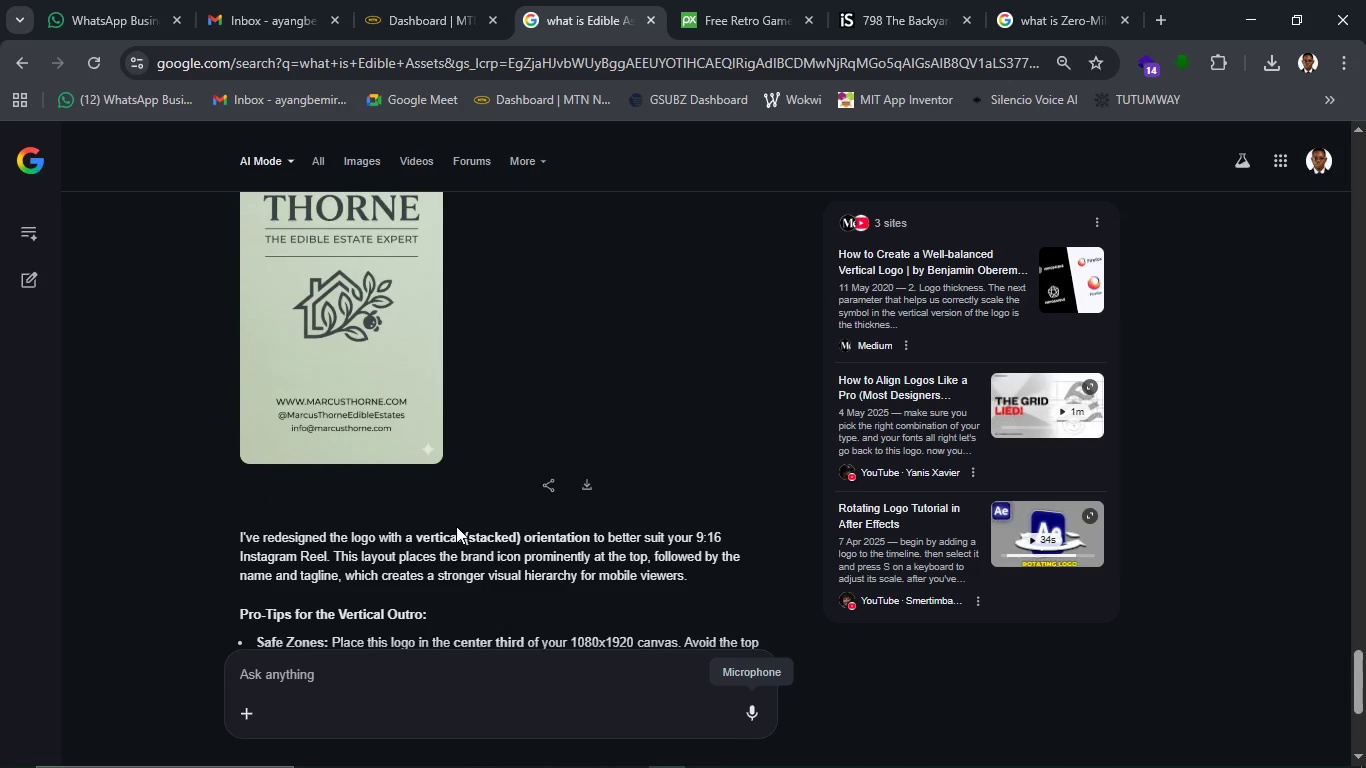 
scroll: coordinate [456, 526], scroll_direction: up, amount: 1.0
 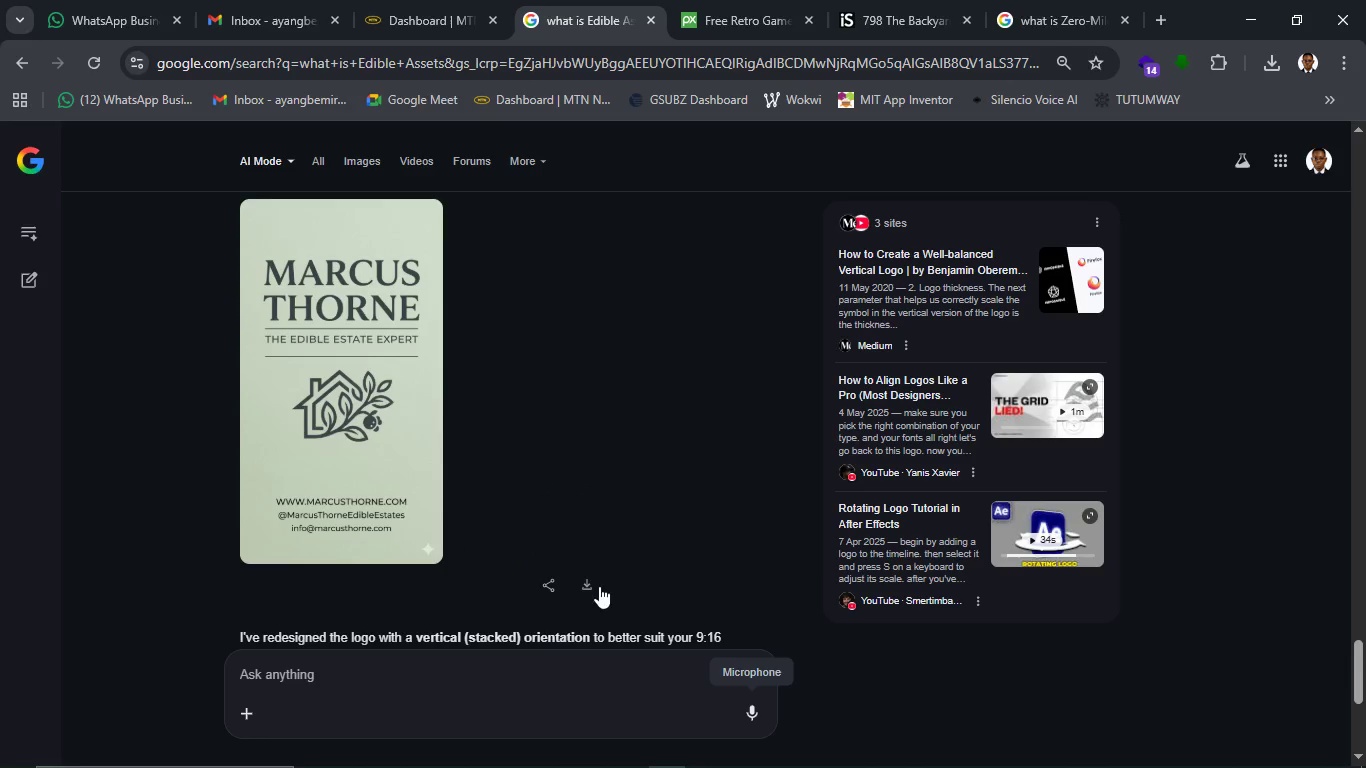 
left_click([584, 586])
 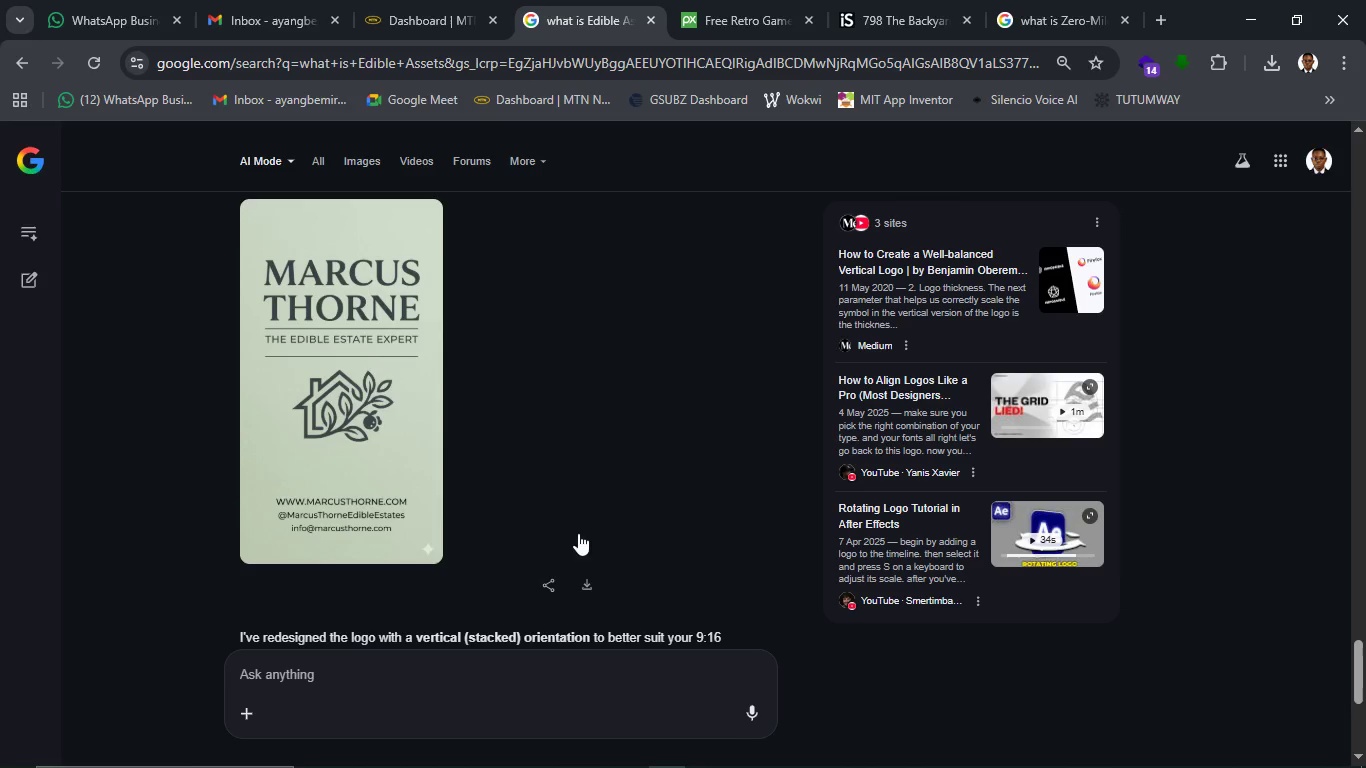 
wait(23.7)
 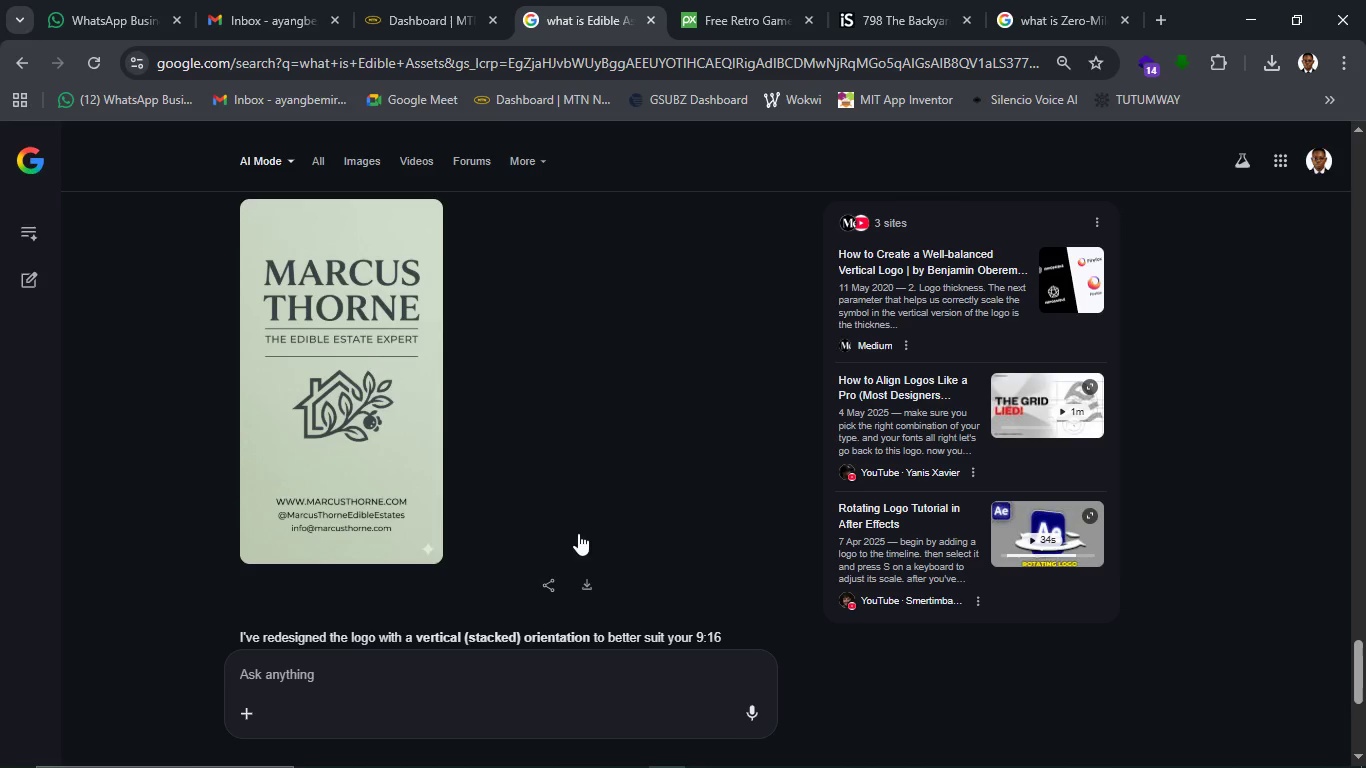 
scroll: coordinate [660, 333], scroll_direction: up, amount: 11.0
 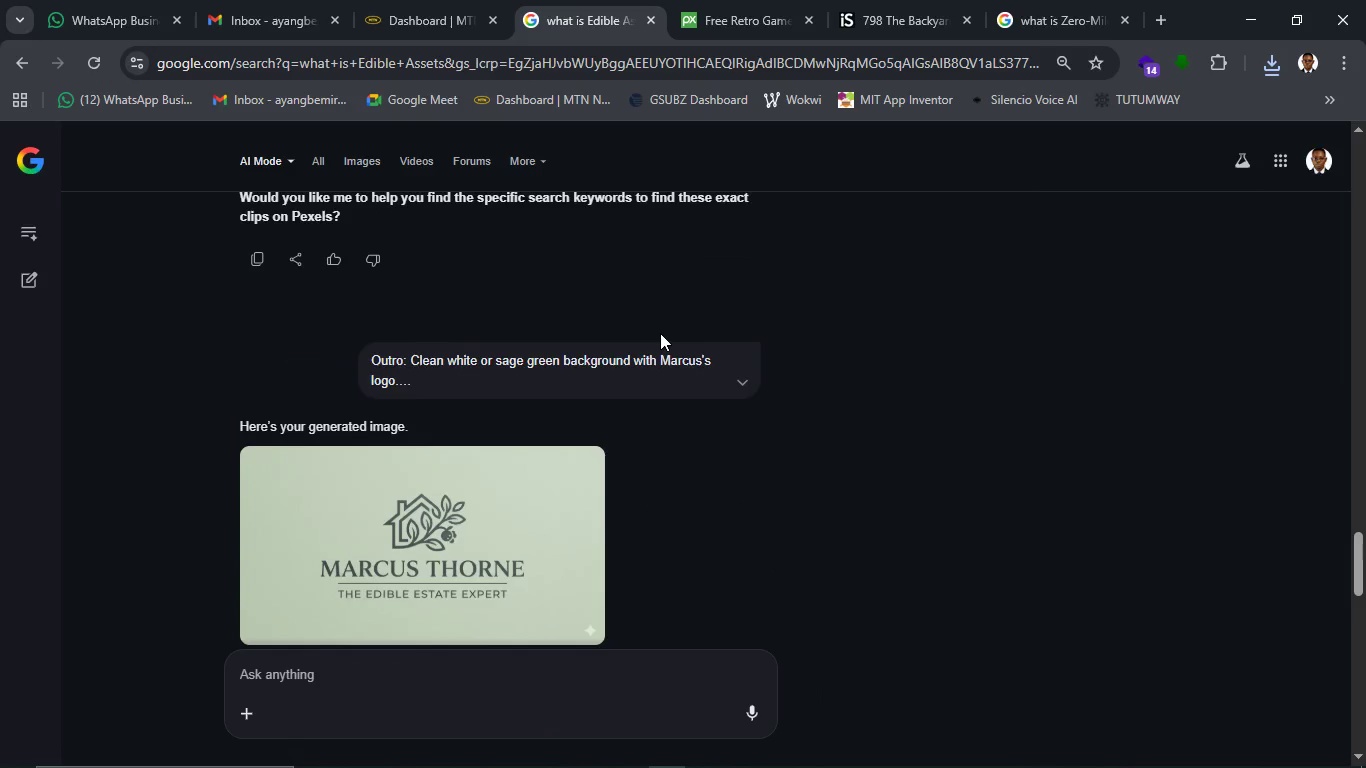 
scroll: coordinate [660, 333], scroll_direction: down, amount: 2.0
 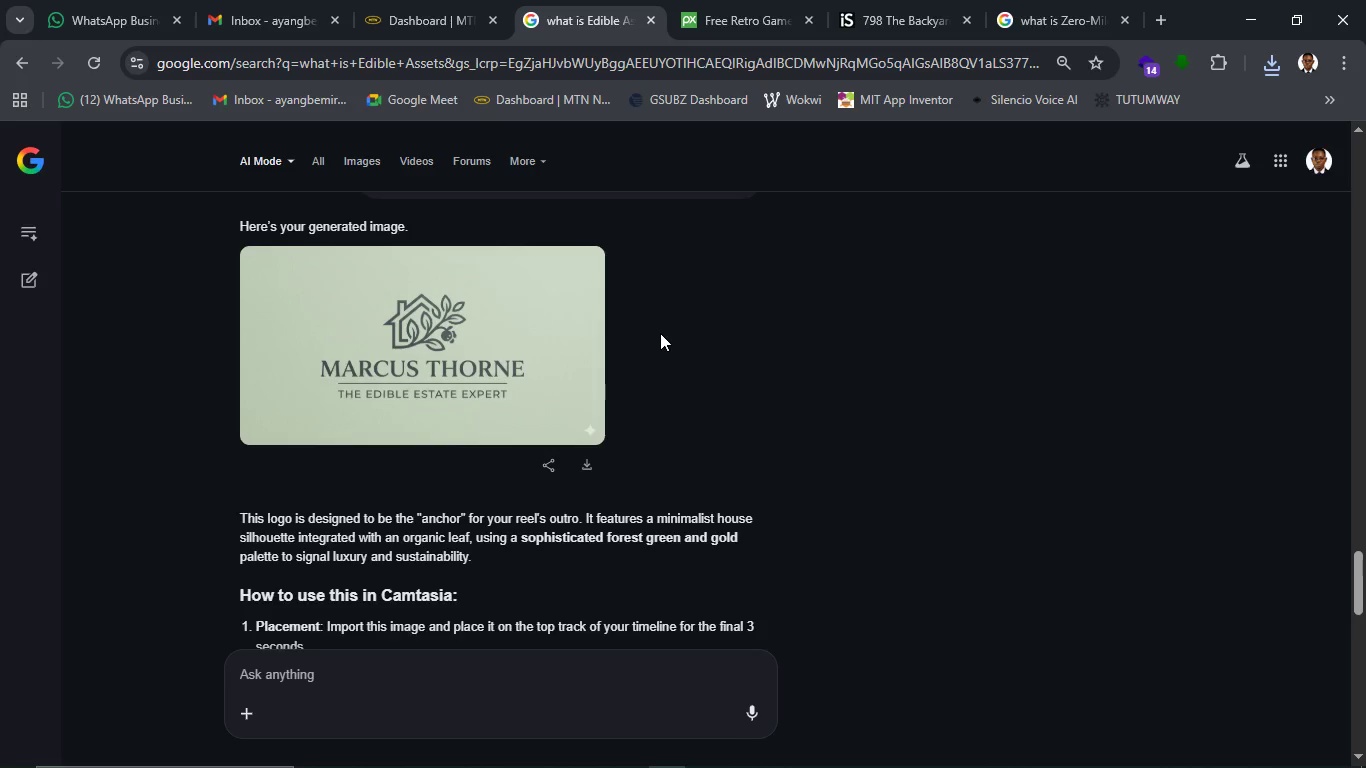 
scroll: coordinate [660, 333], scroll_direction: up, amount: 6.0
 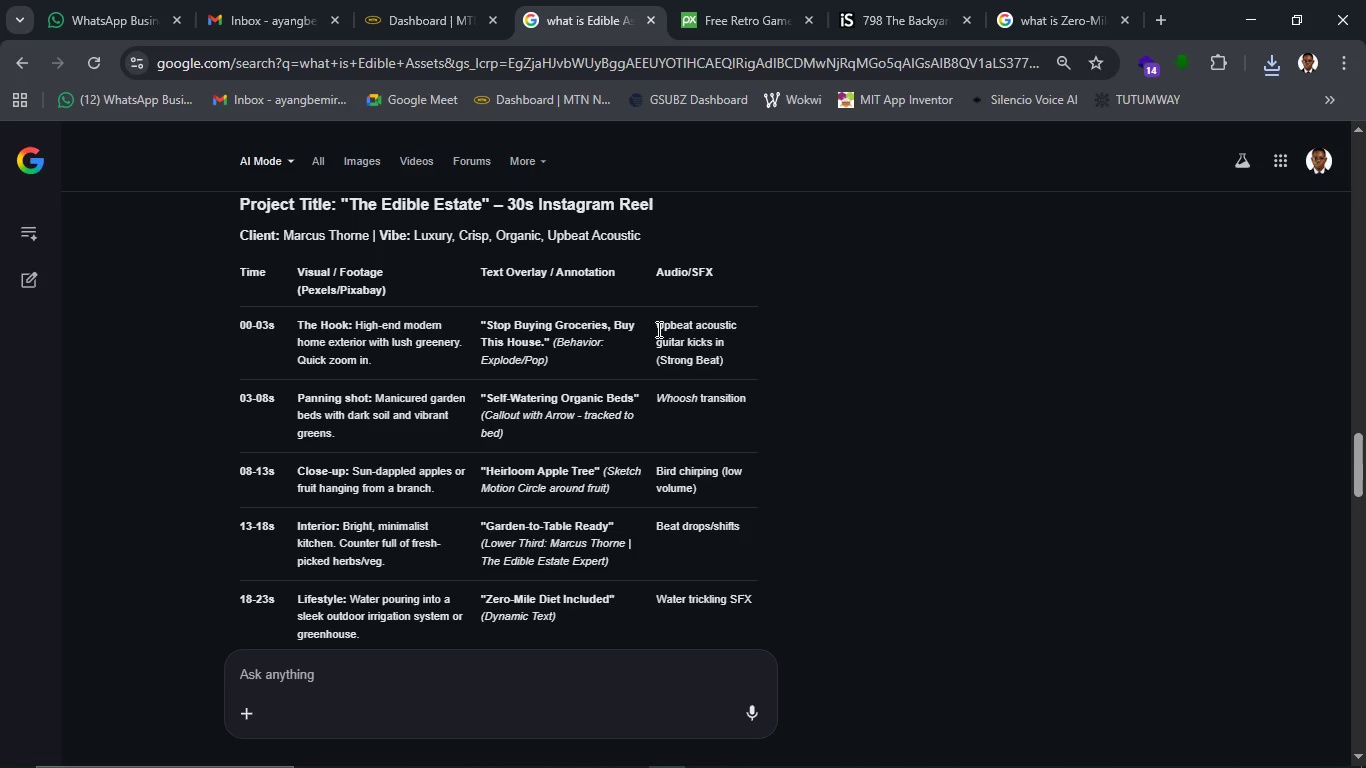 
wait(12.95)
 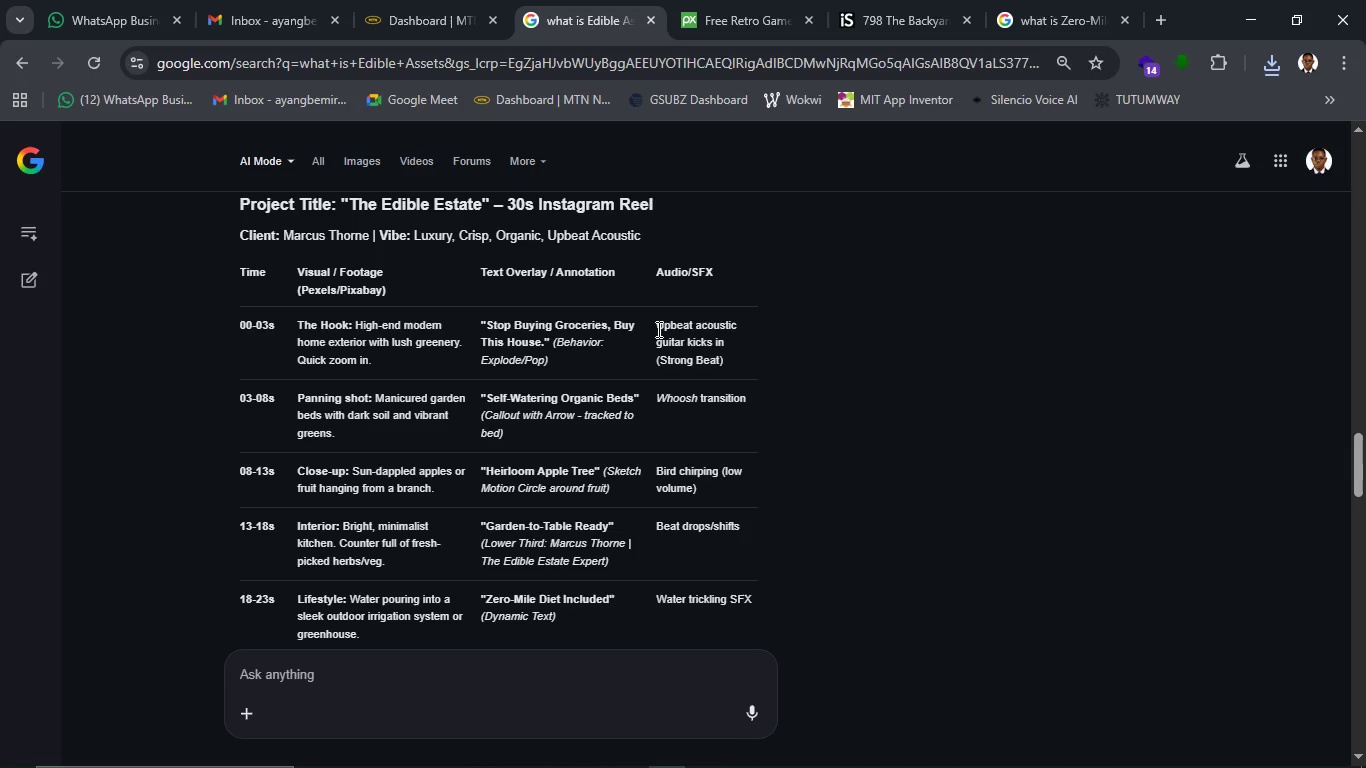 
left_click([657, 329])
 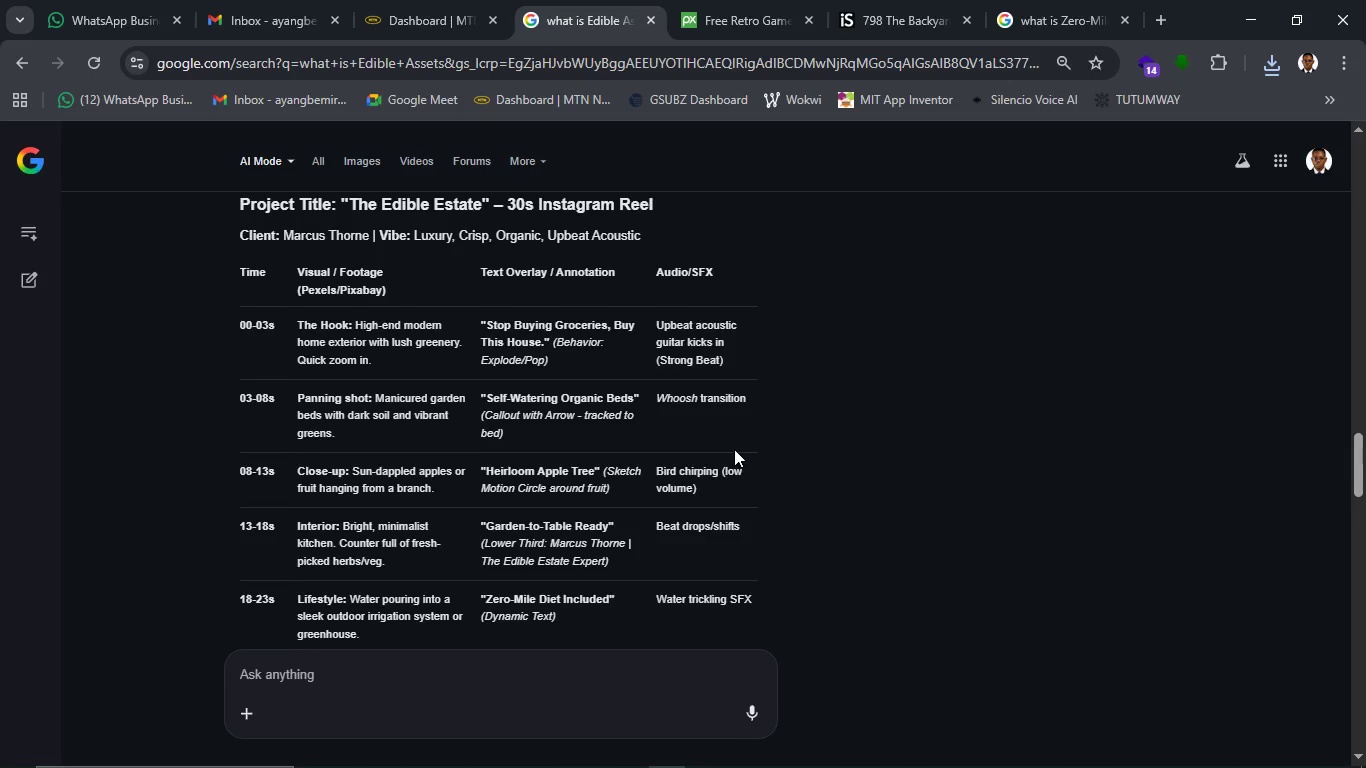 
scroll: coordinate [736, 453], scroll_direction: down, amount: 2.0
 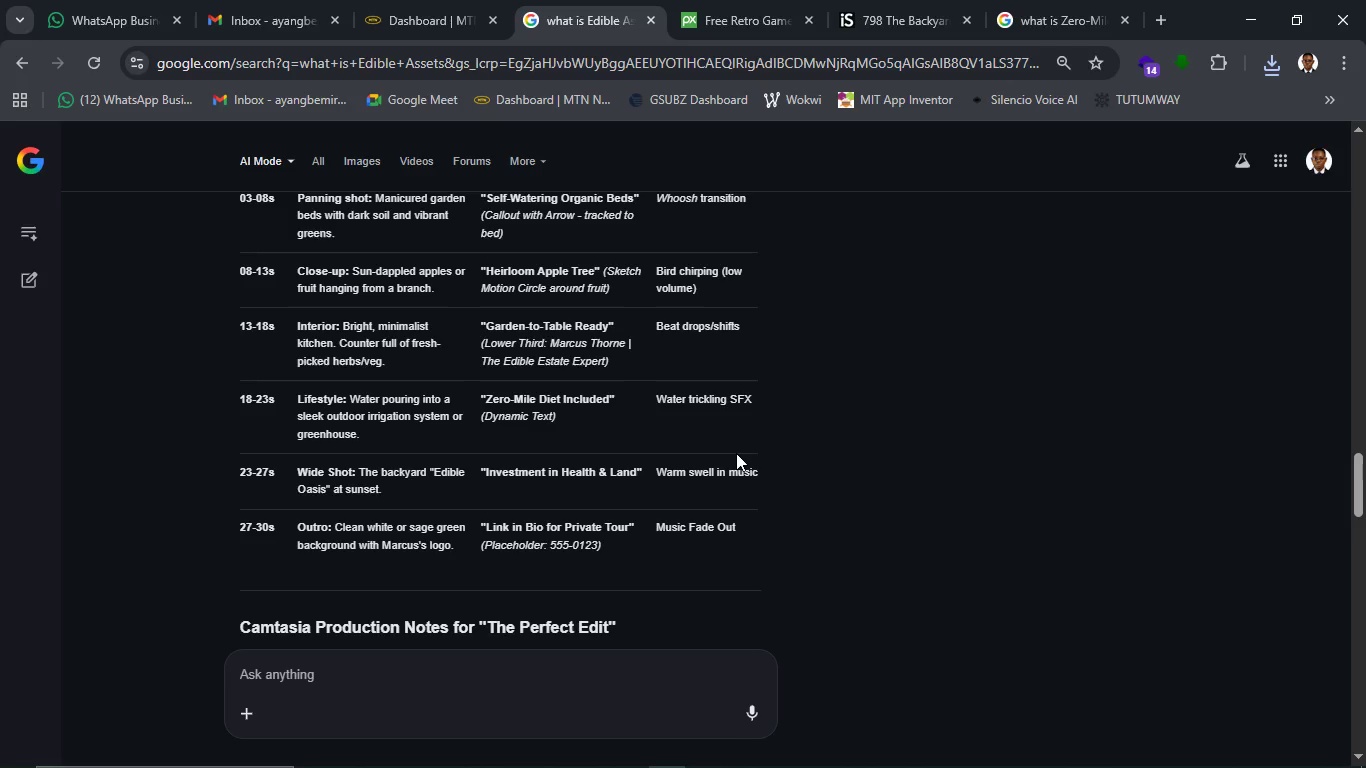 
scroll: coordinate [690, 306], scroll_direction: up, amount: 2.0
 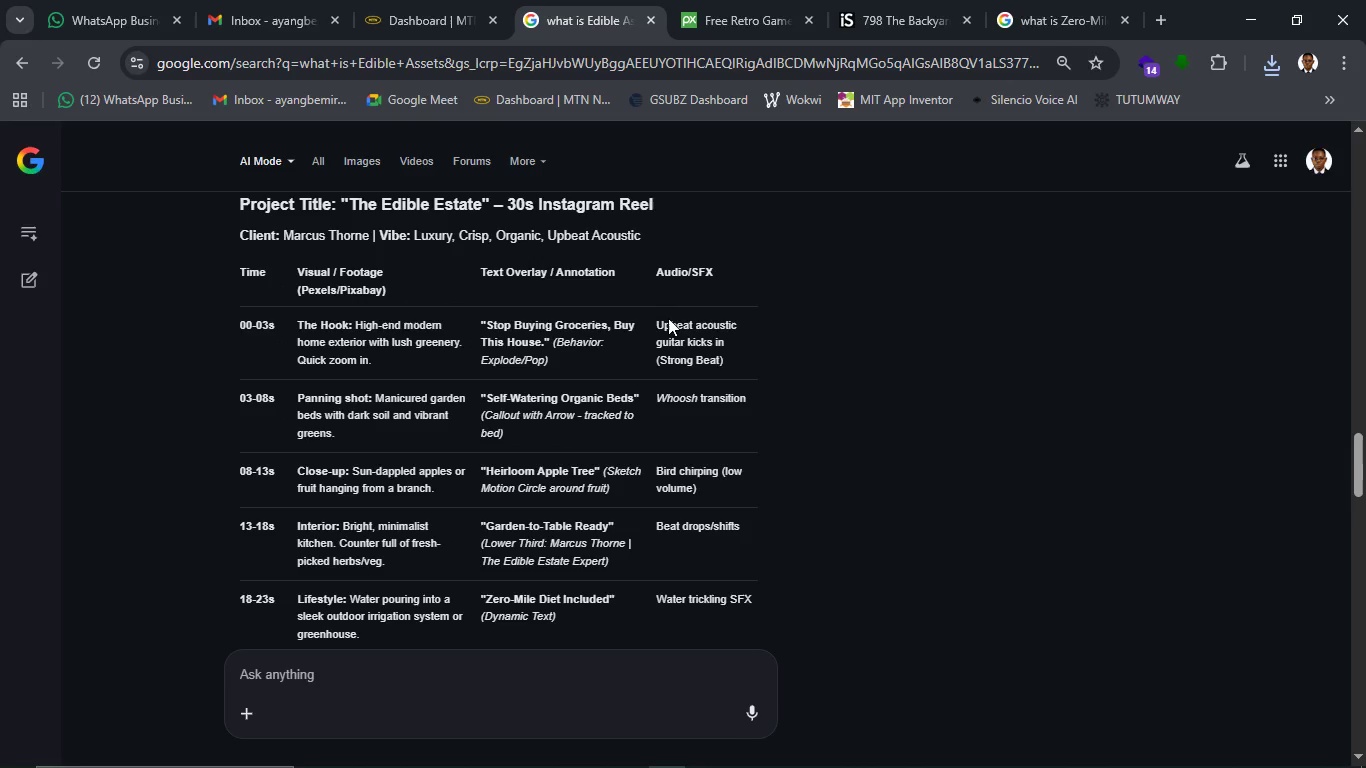 
left_click_drag(start_coordinate=[649, 318], to_coordinate=[680, 326])
 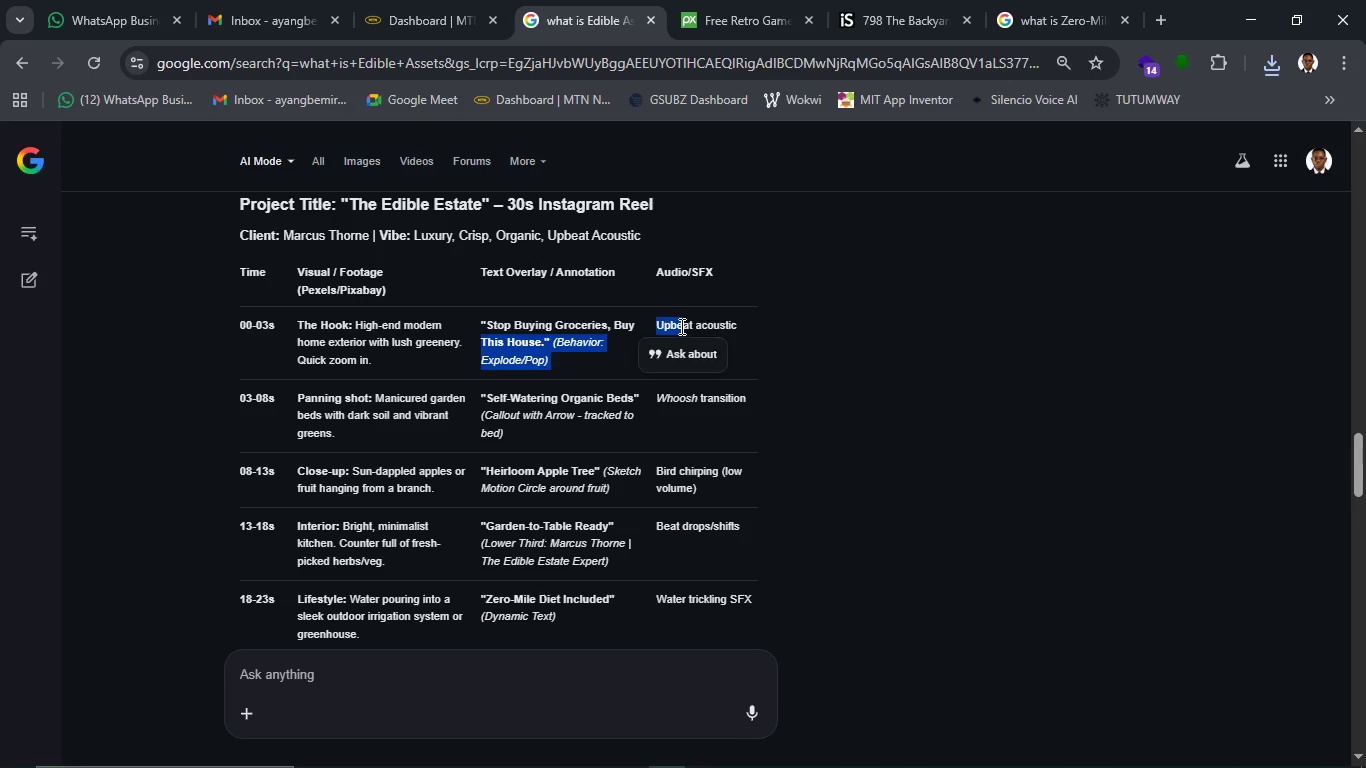 
left_click([680, 326])
 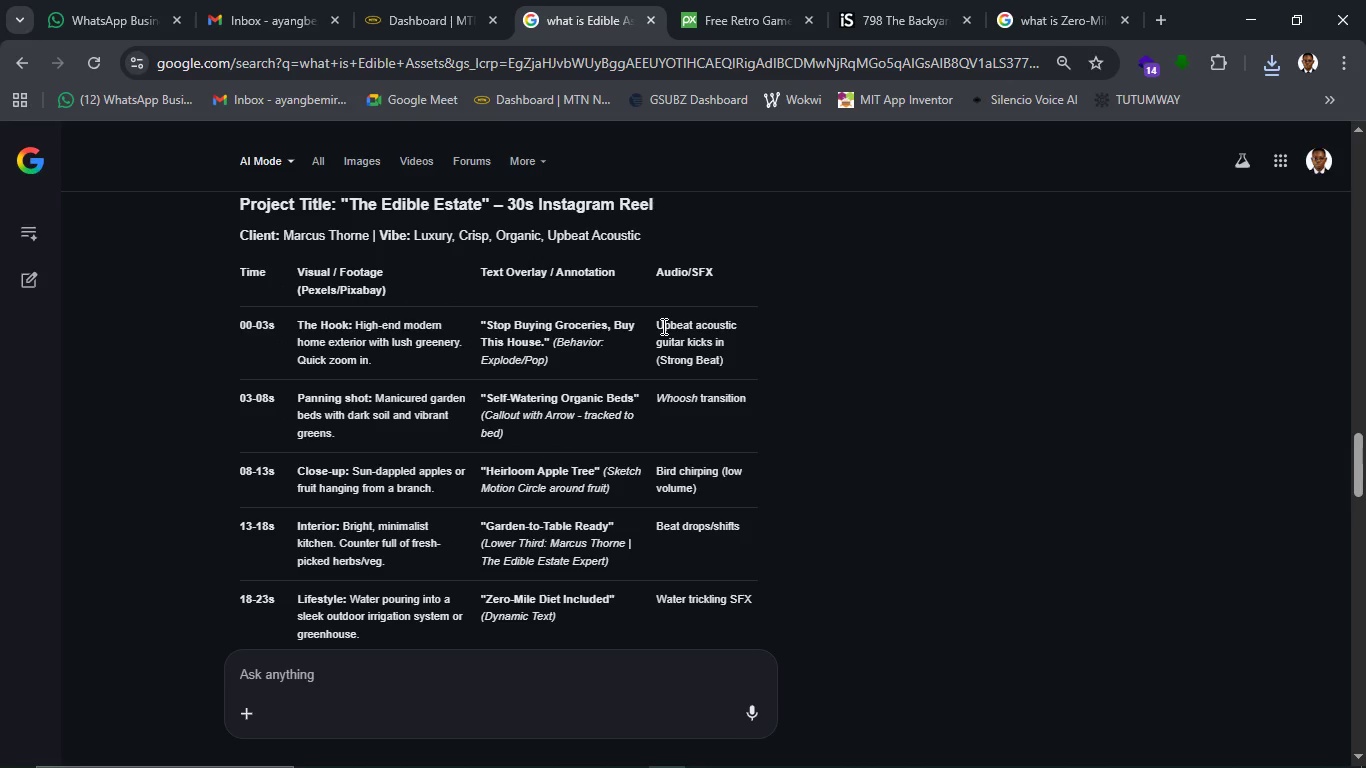 
left_click_drag(start_coordinate=[657, 324], to_coordinate=[713, 344])
 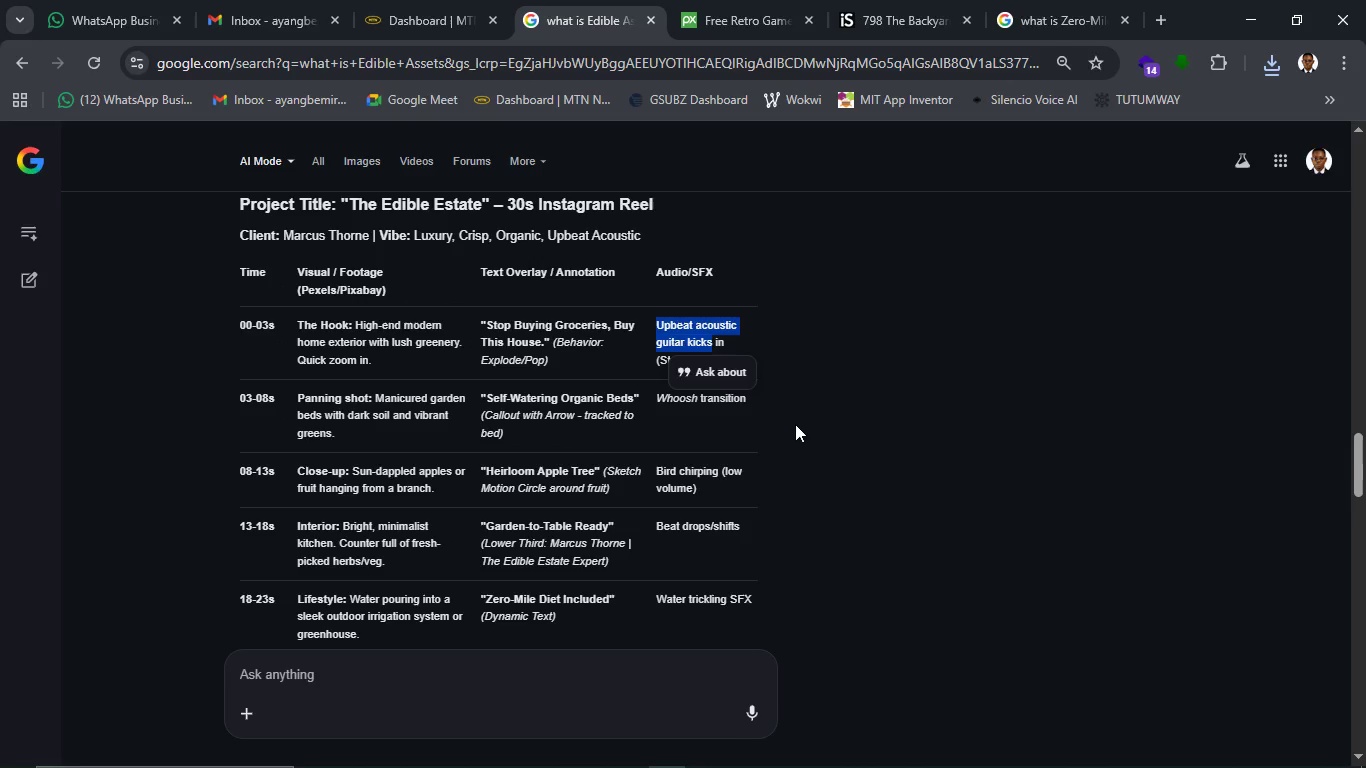 
key(Control+C)
 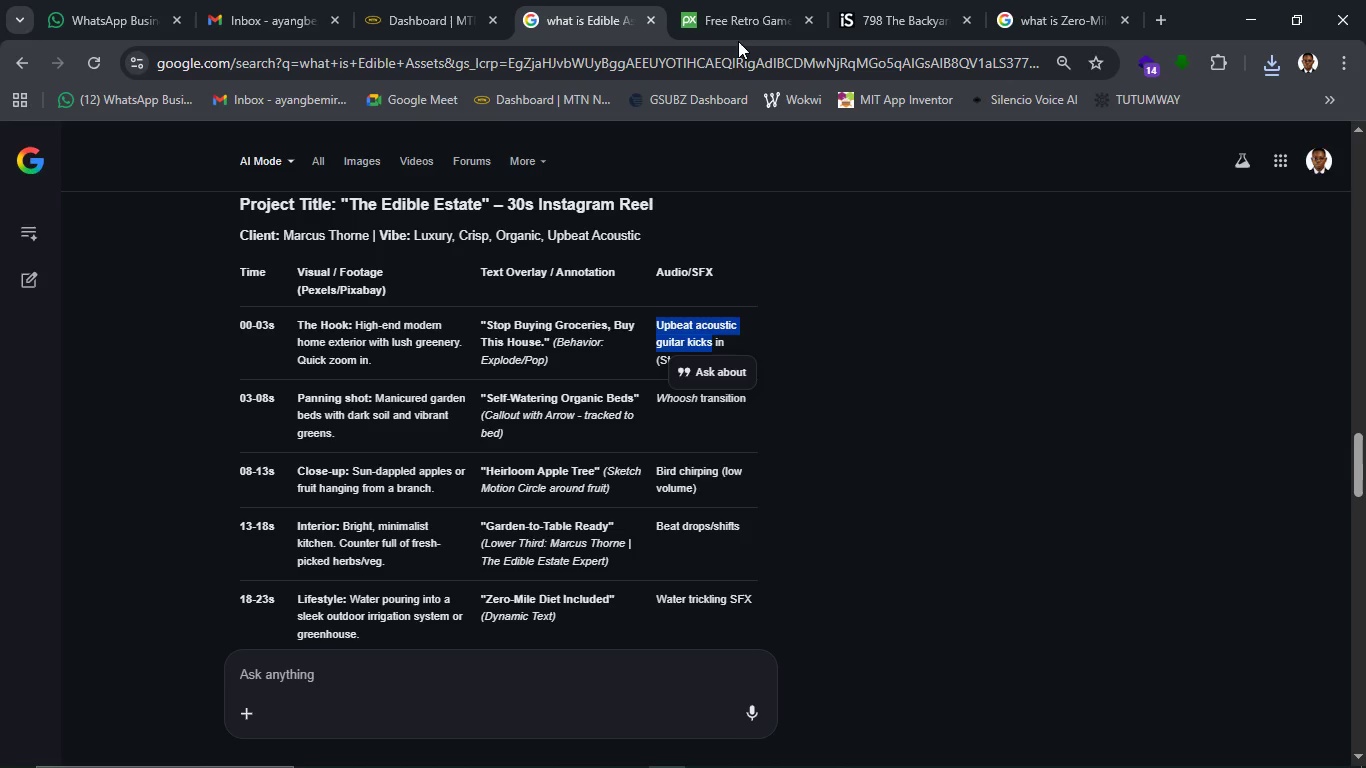 
double_click([747, 32])
 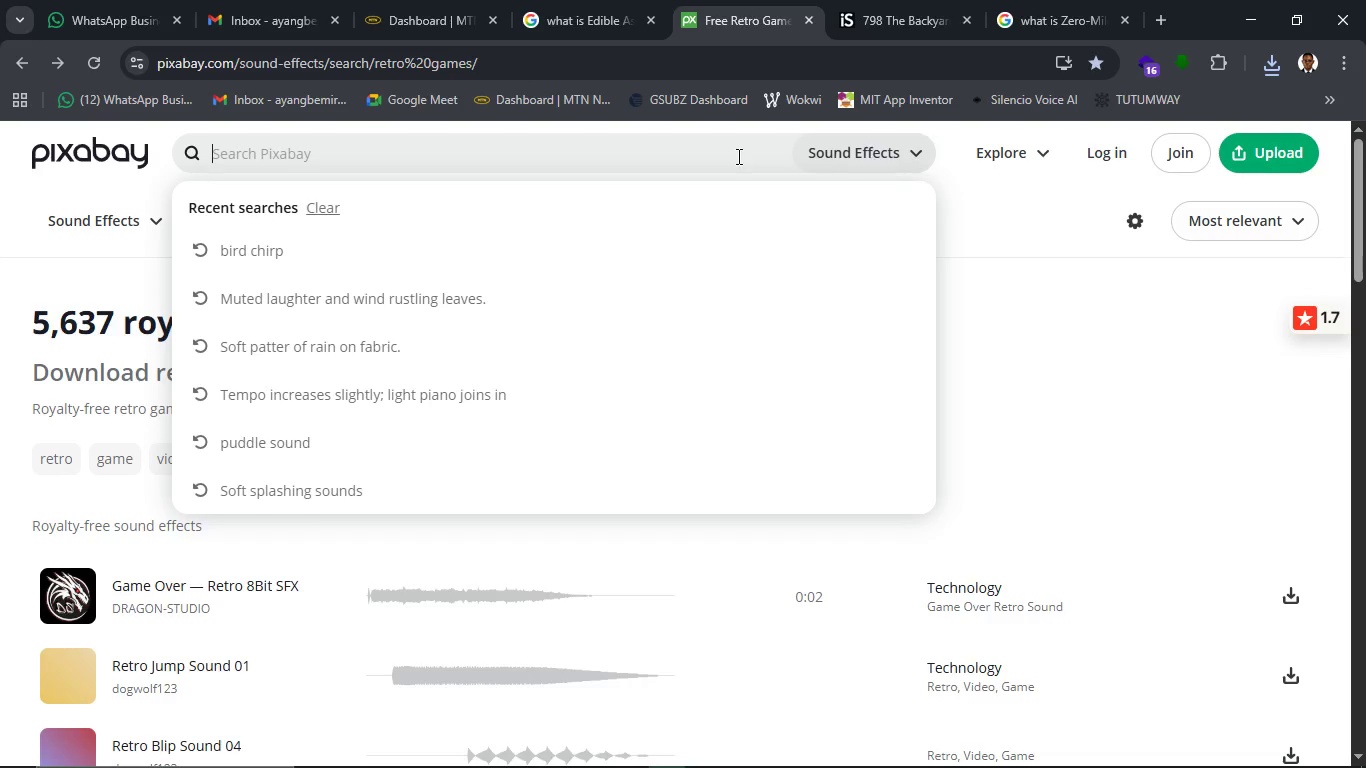 
left_click([736, 156])
 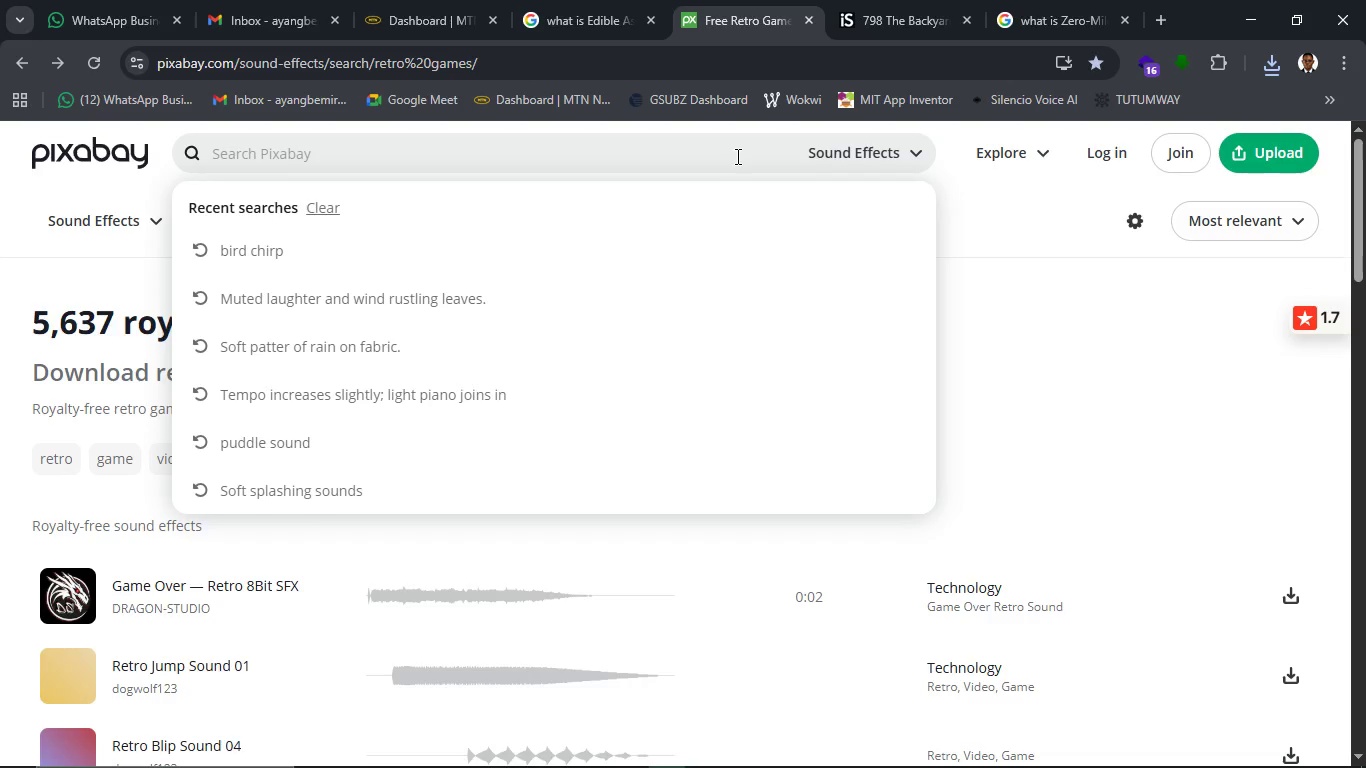 
key(Control+V)
 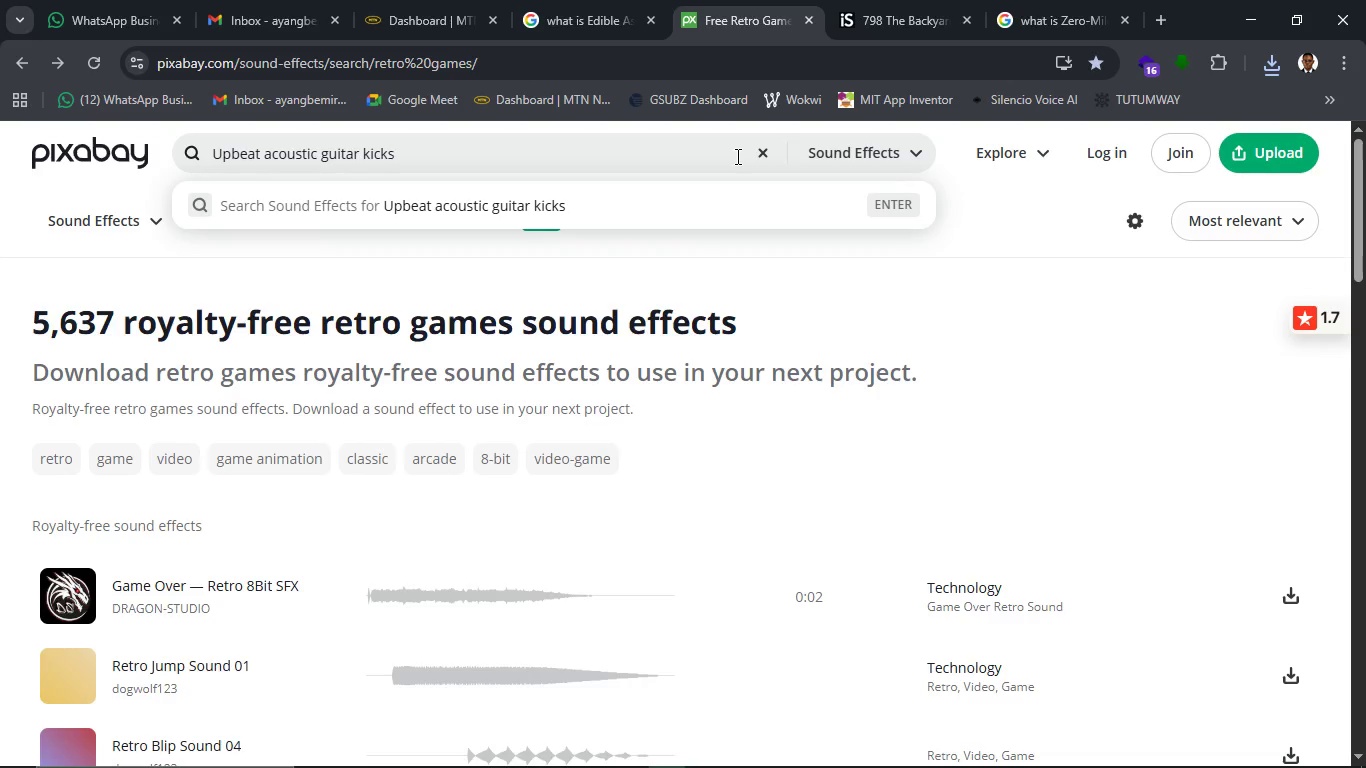 
key(Enter)
 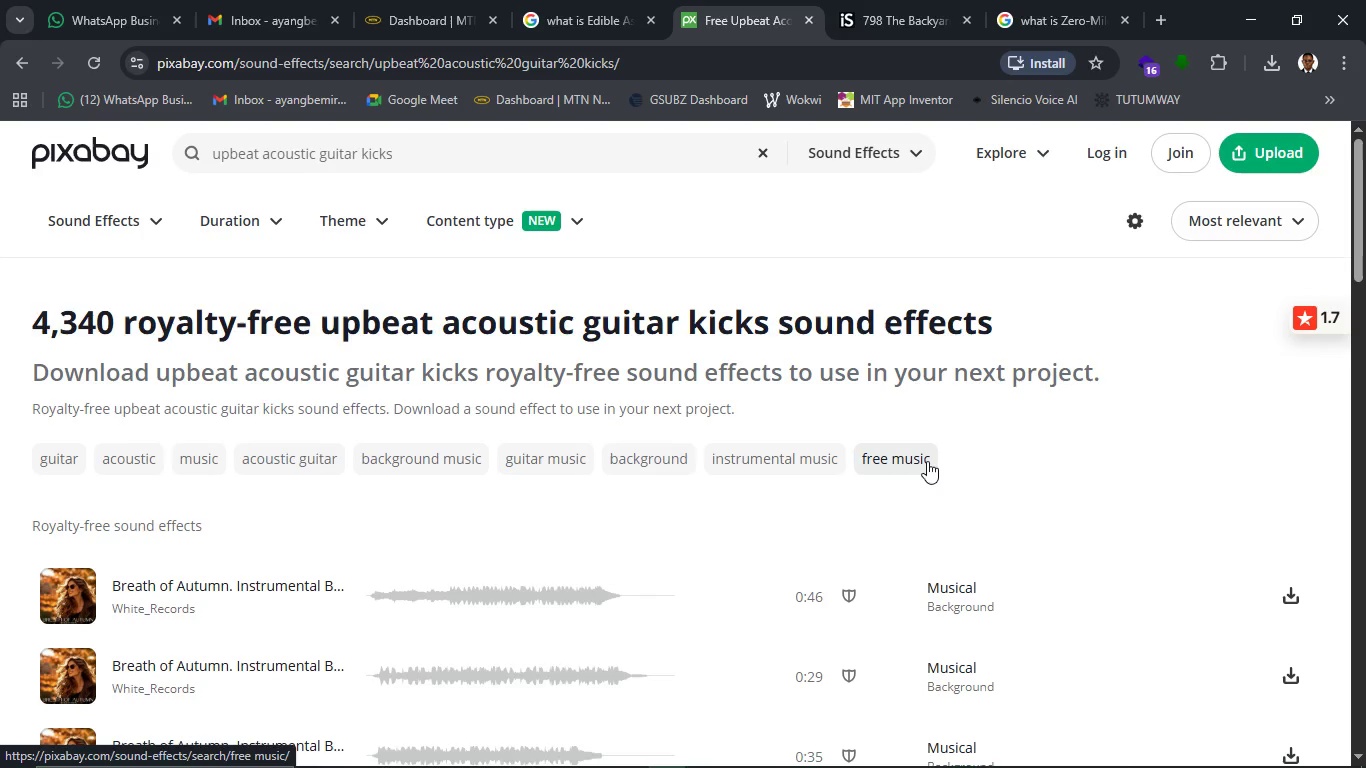 
wait(26.74)
 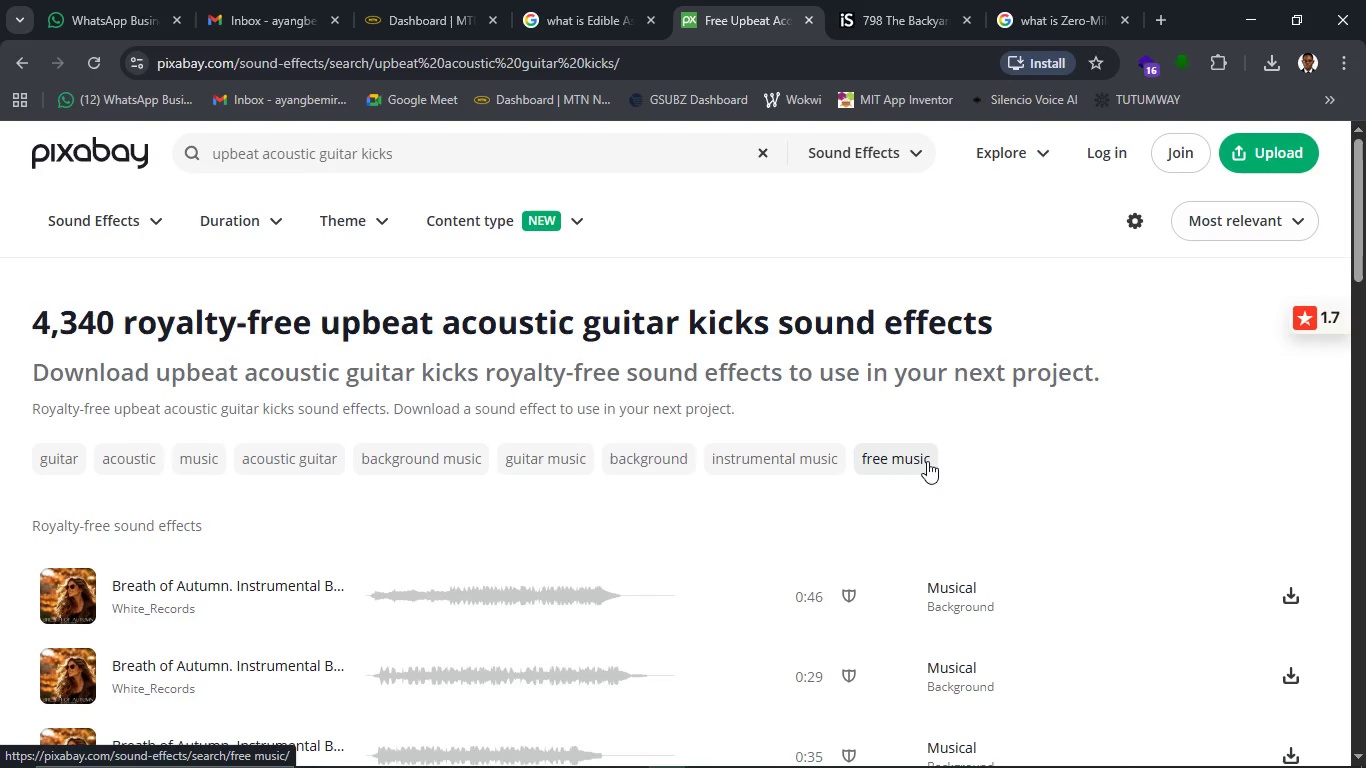 
left_click([516, 752])